 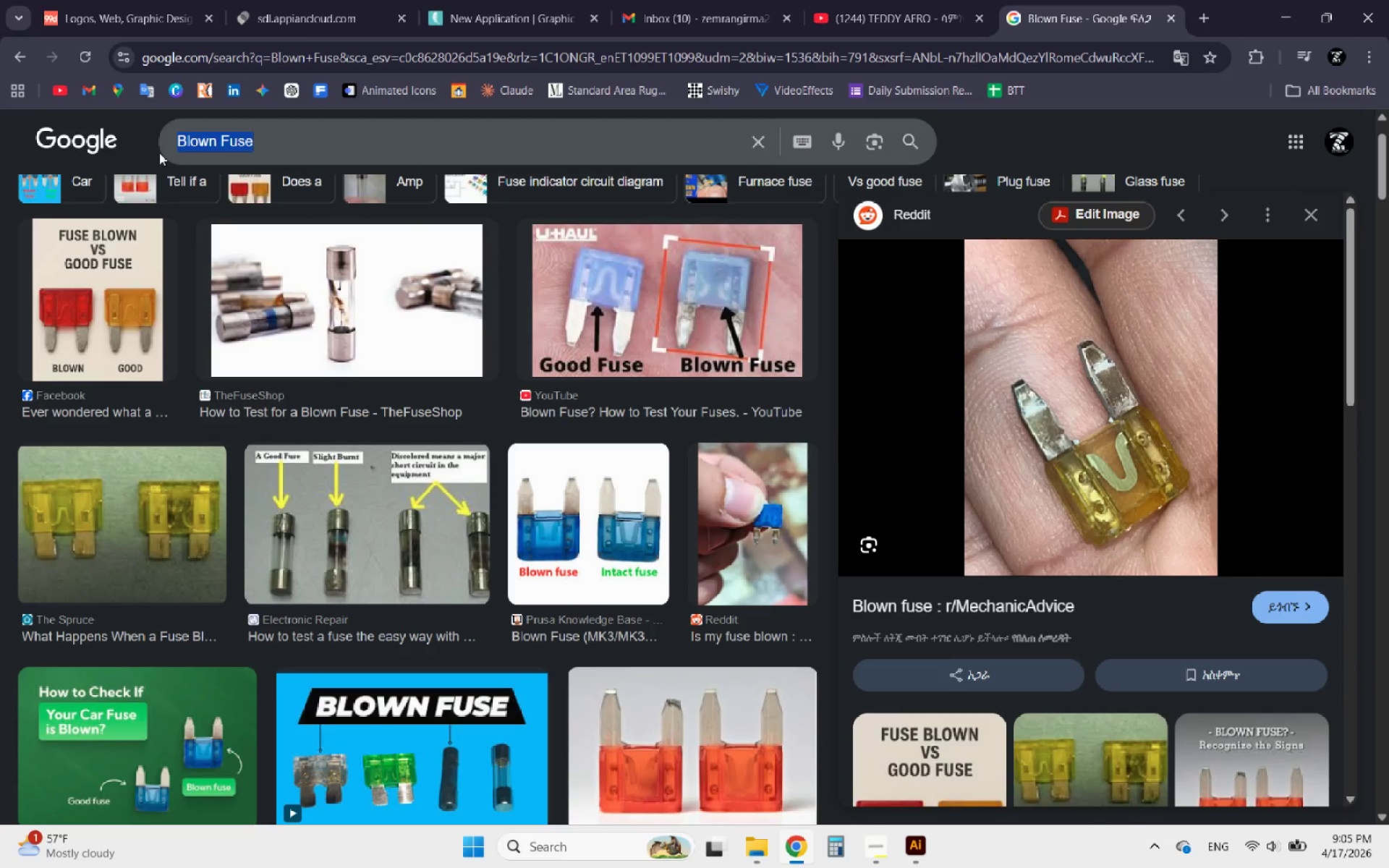 
key(Control+V)
 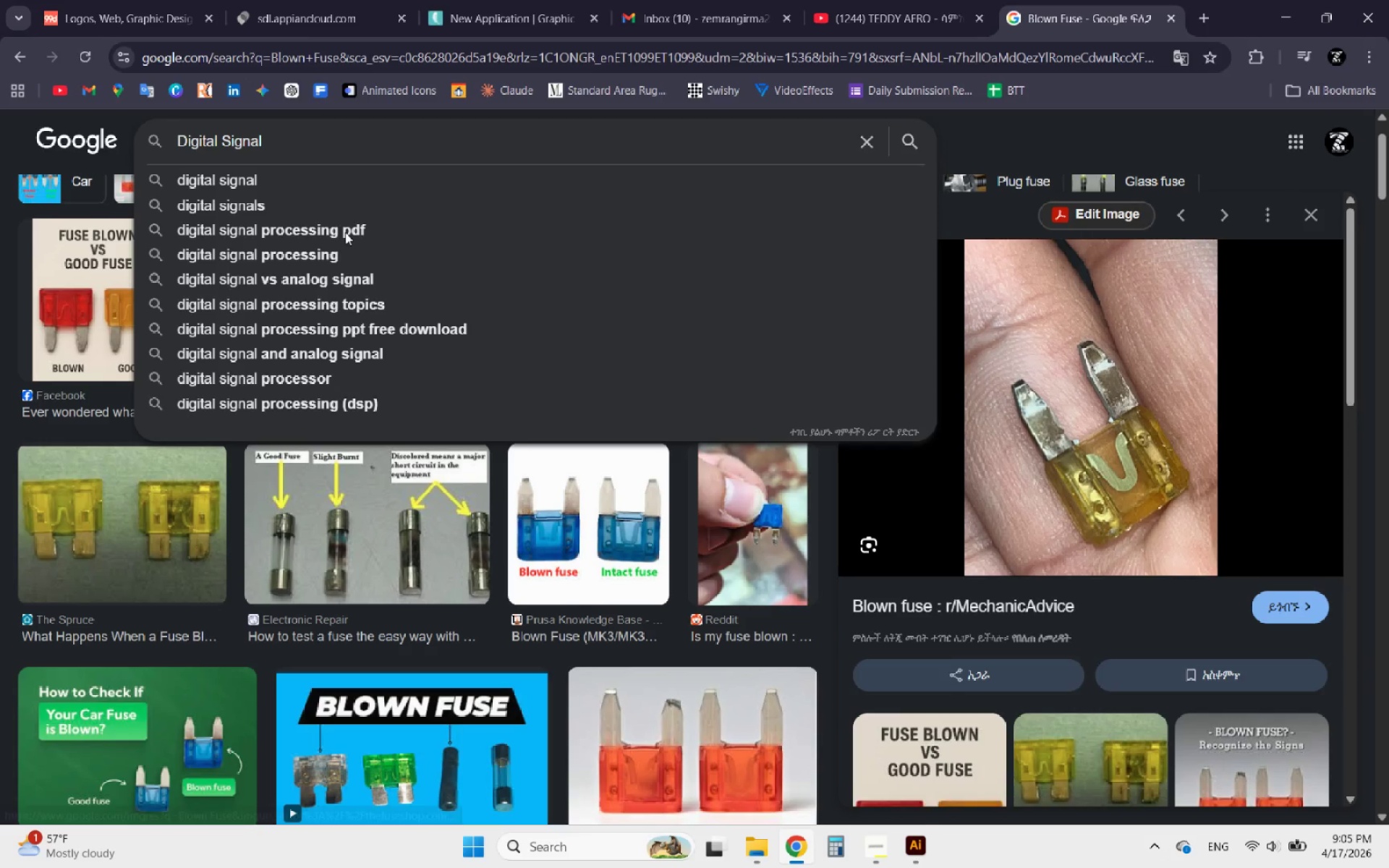 
key(Enter)
 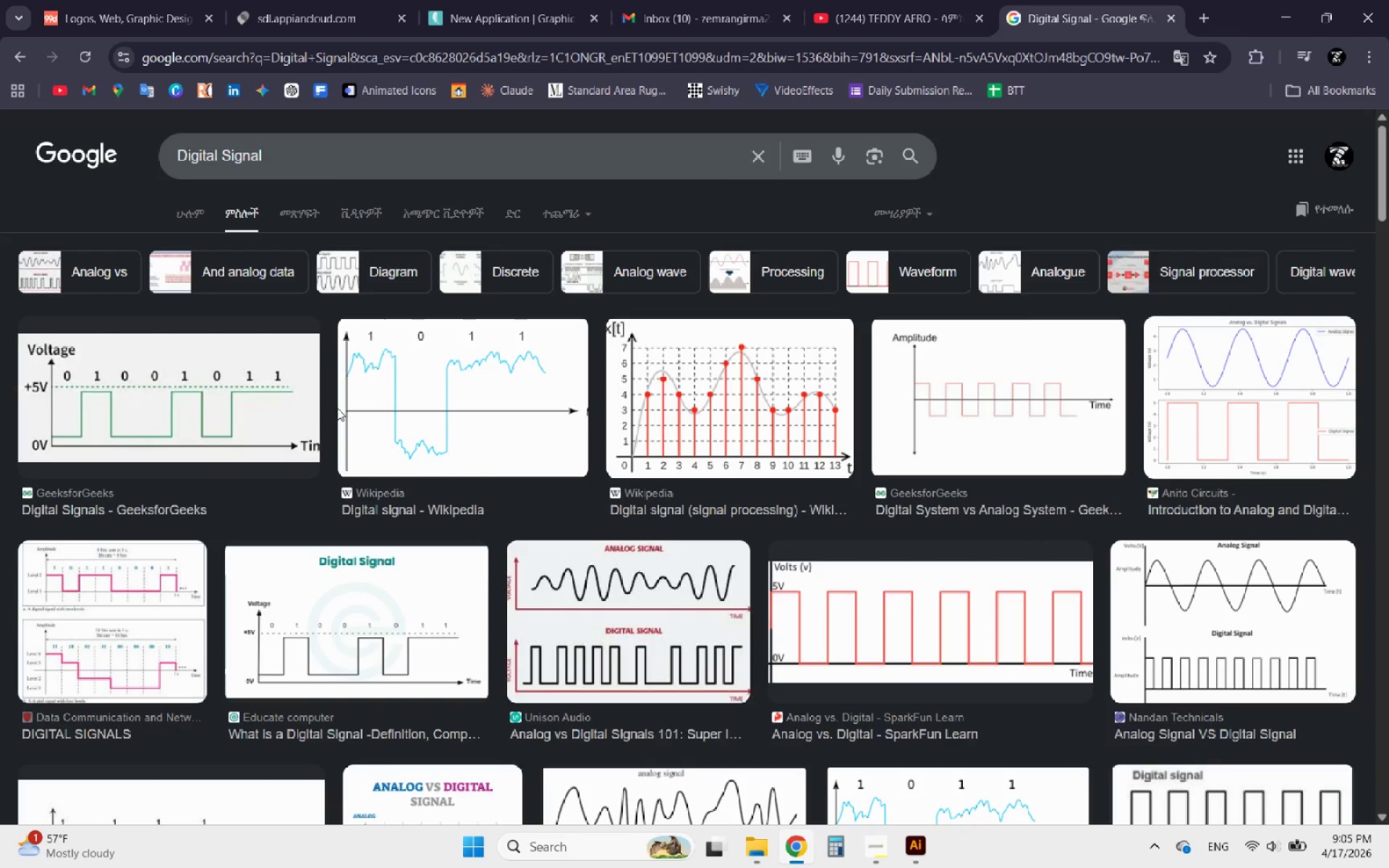 
wait(5.41)
 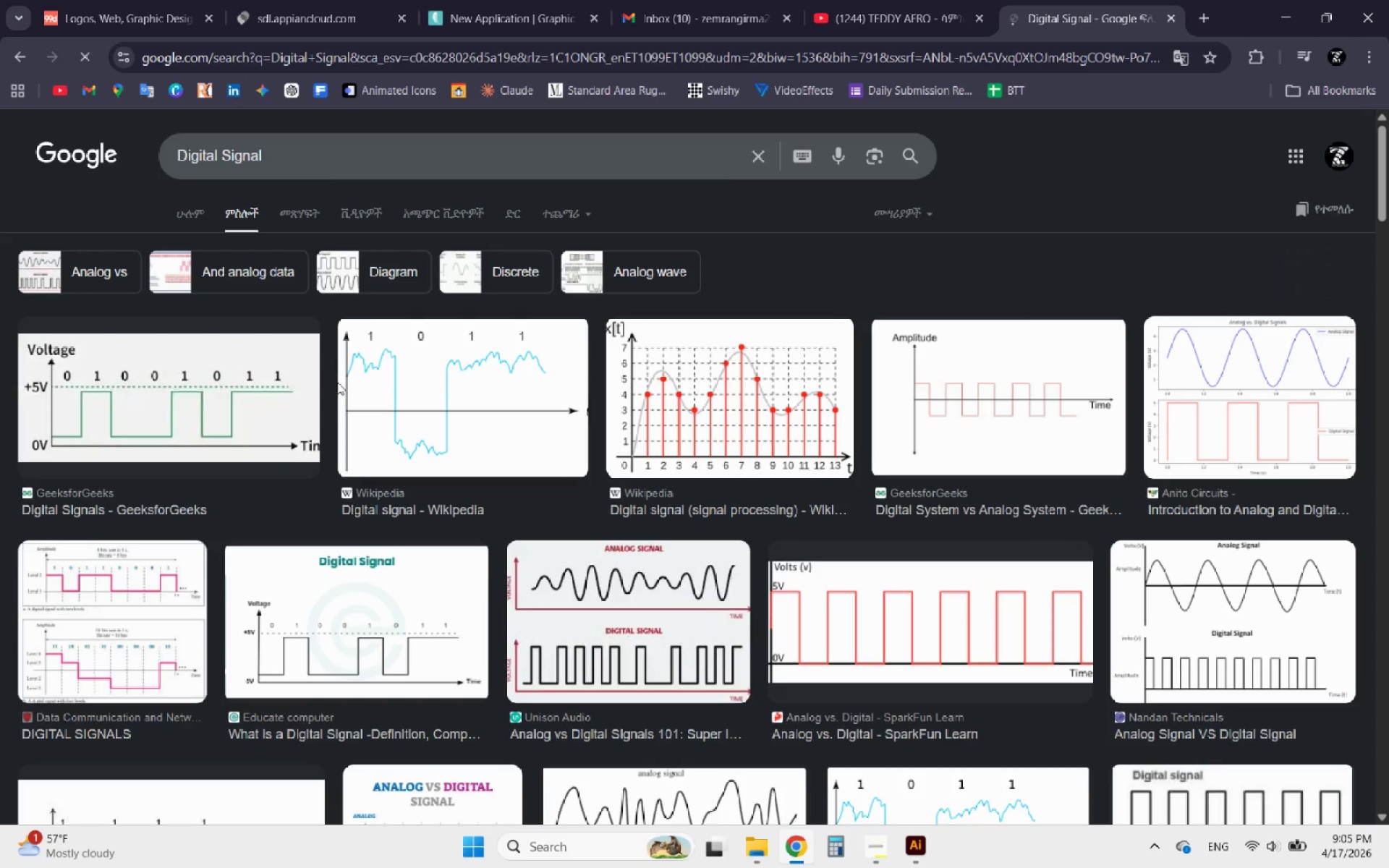 
scroll: coordinate [337, 408], scroll_direction: down, amount: 1.0
 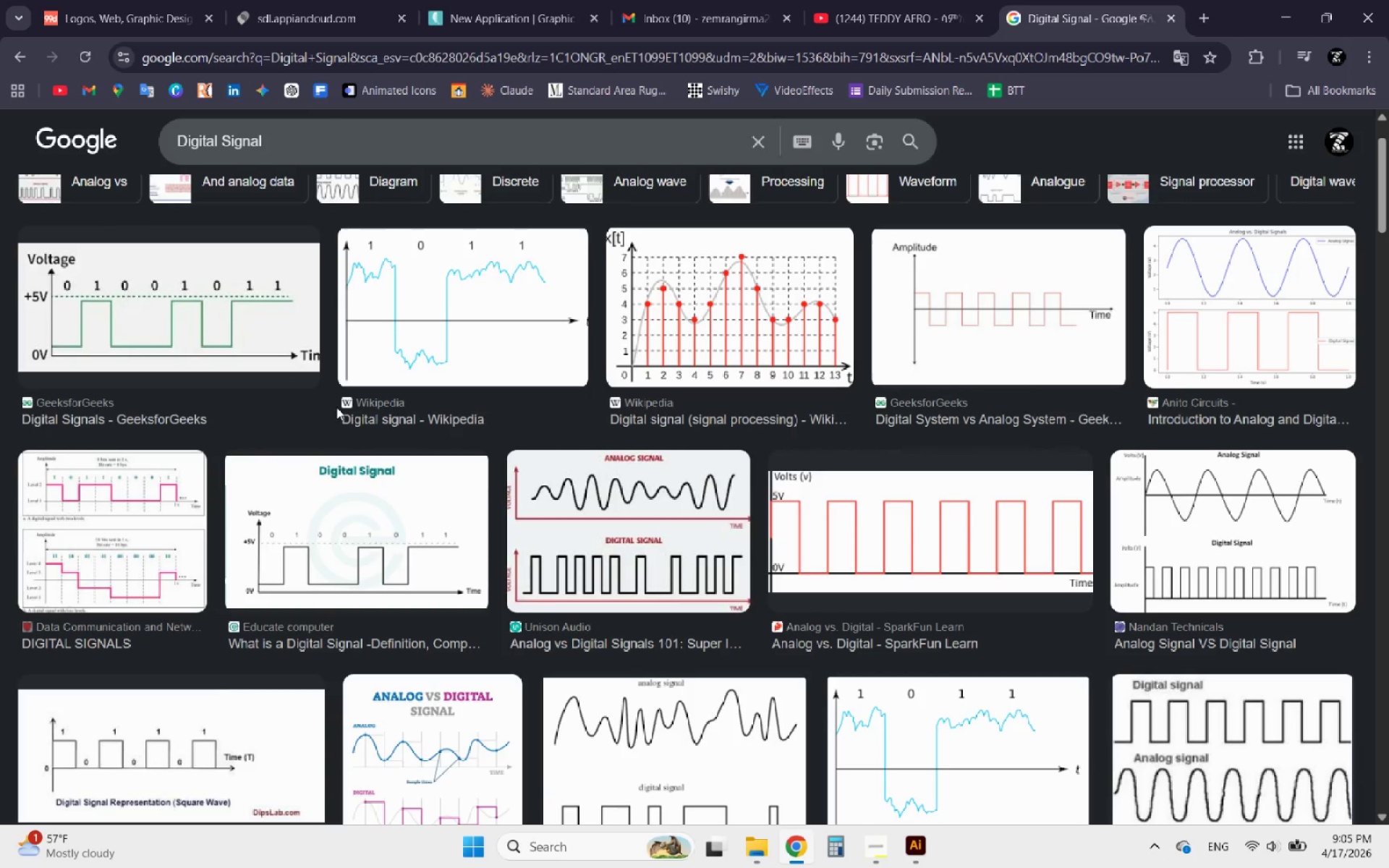 
wait(9.28)
 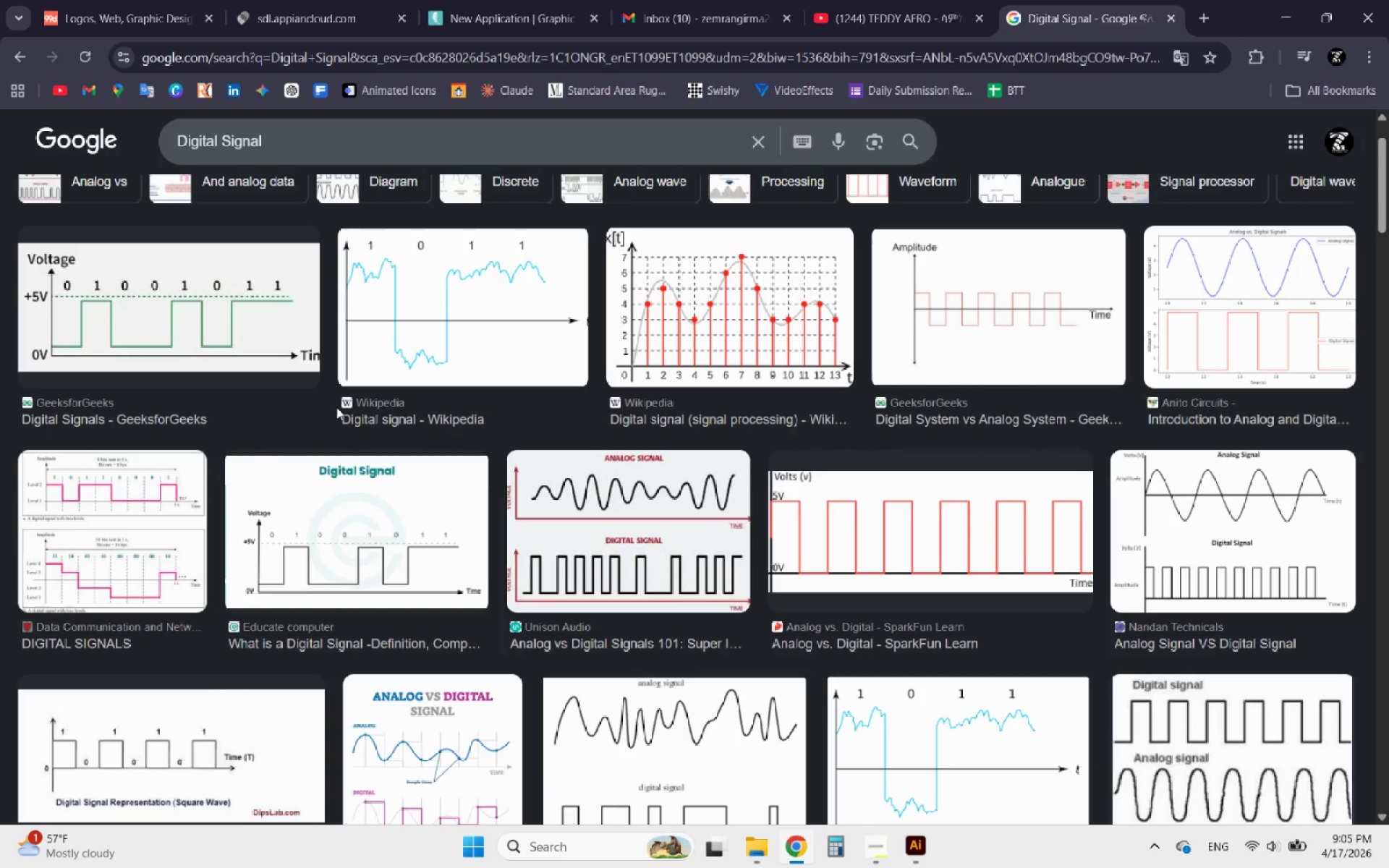 
left_click([1158, 539])
 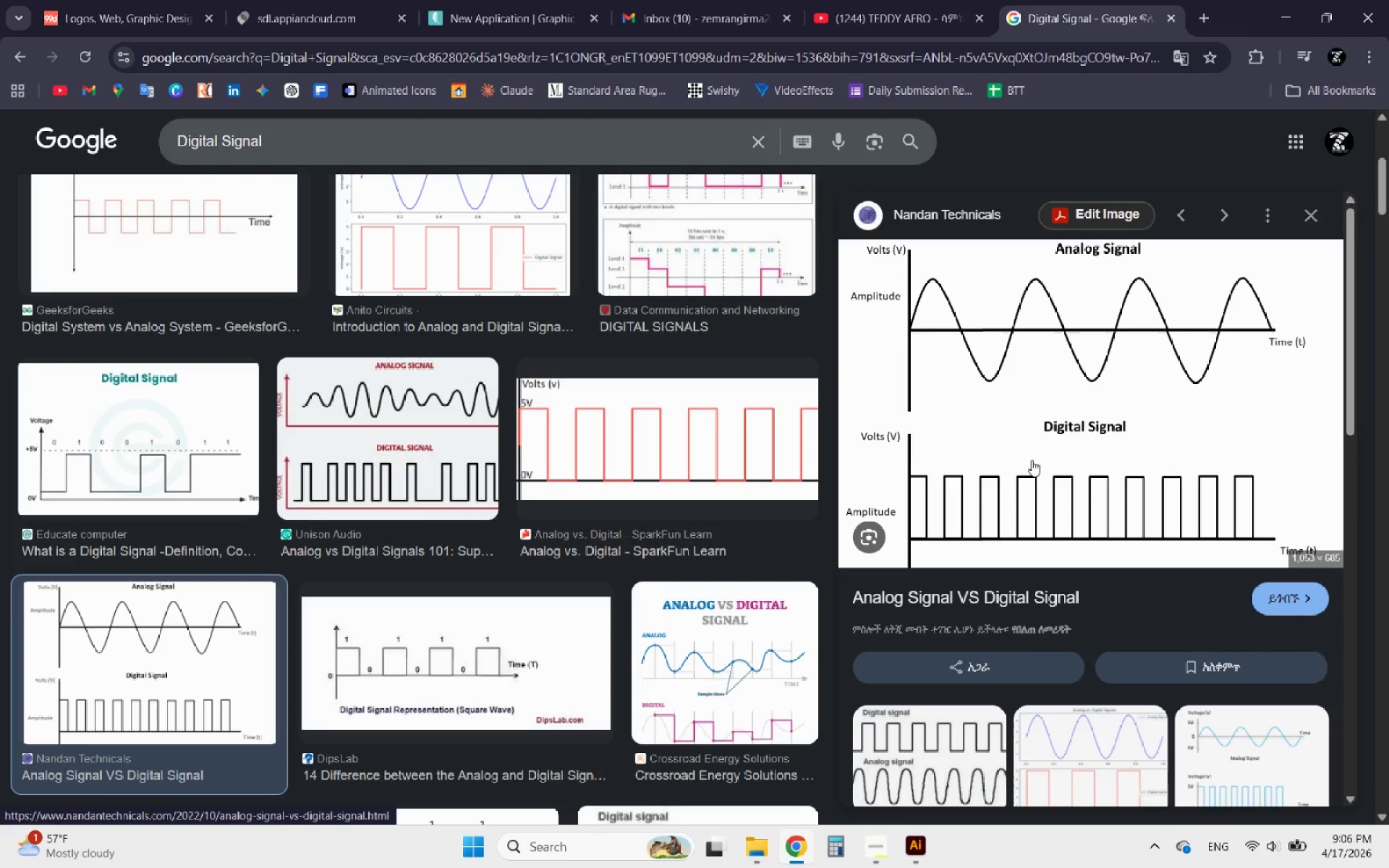 
wait(6.33)
 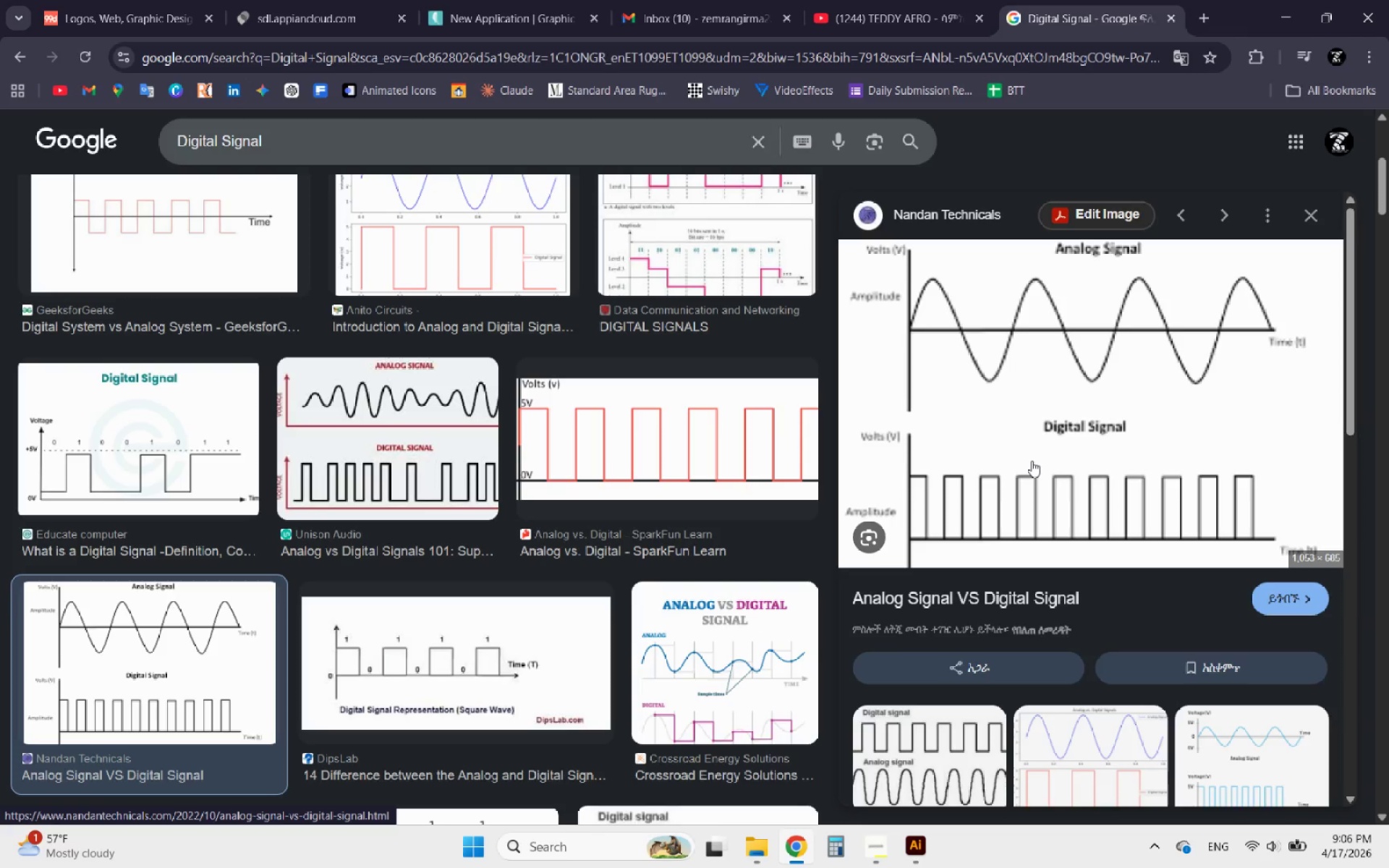 
scroll: coordinate [410, 397], scroll_direction: up, amount: 5.0
 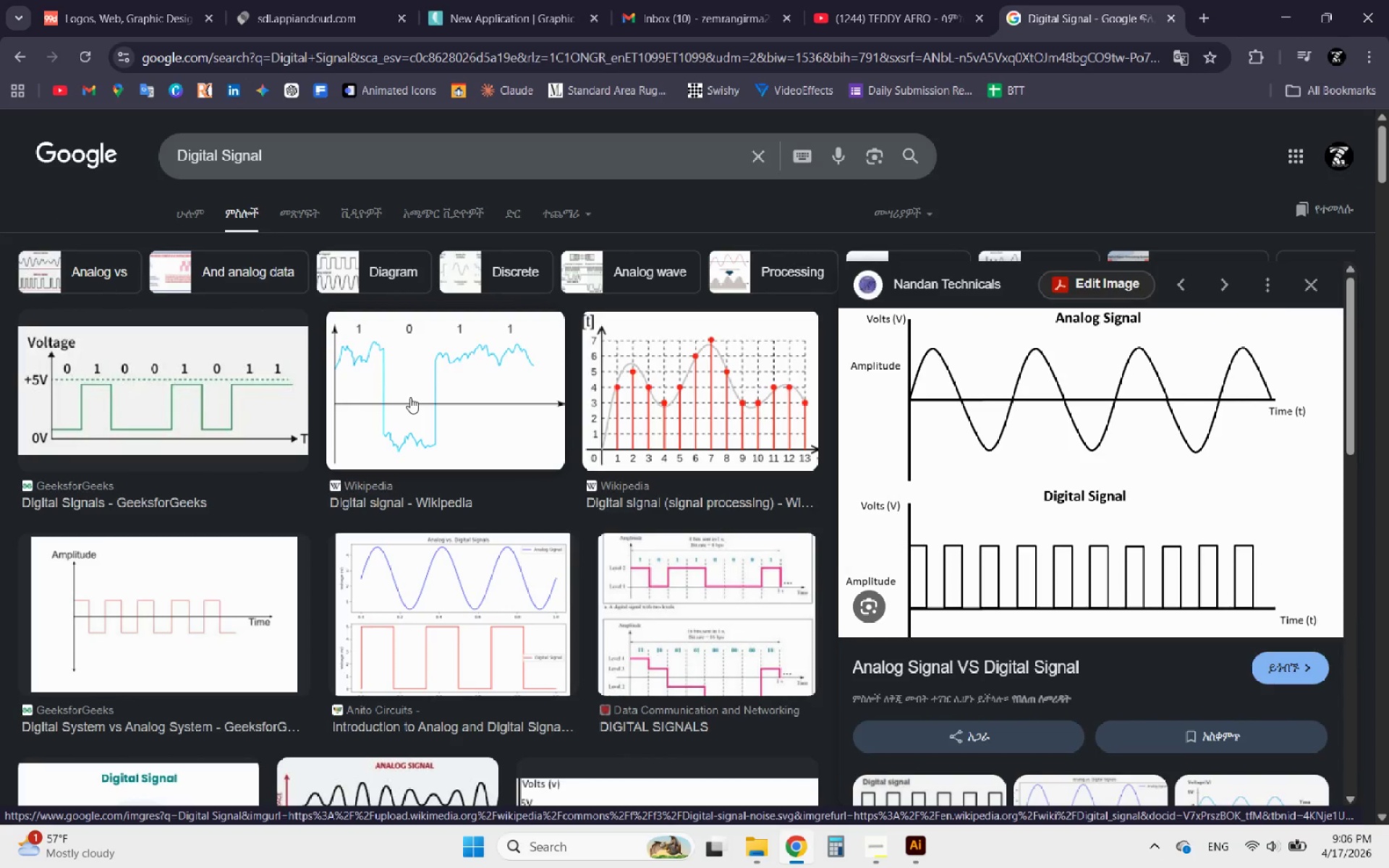 
scroll: coordinate [410, 397], scroll_direction: down, amount: 1.0
 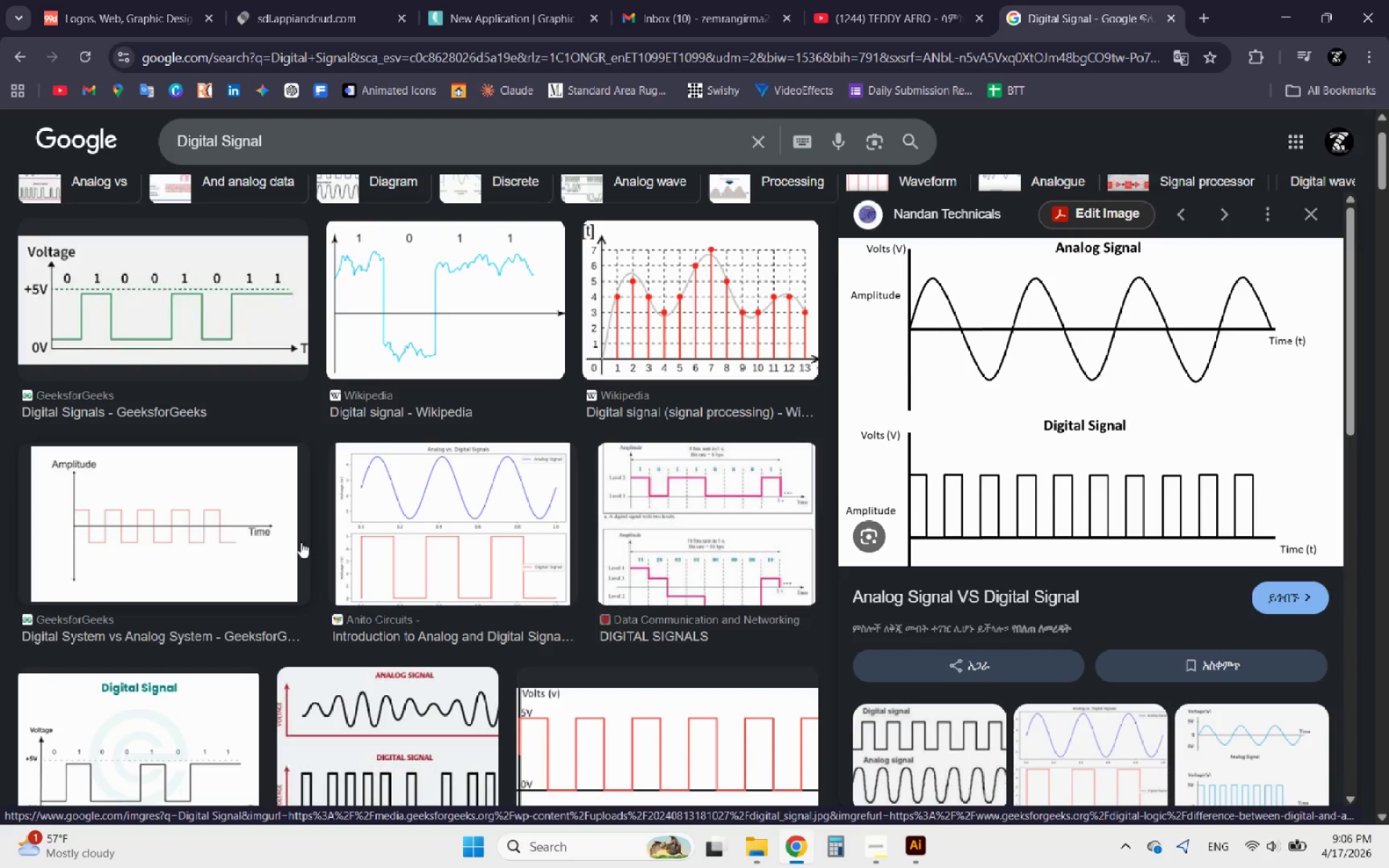 
left_click([237, 527])
 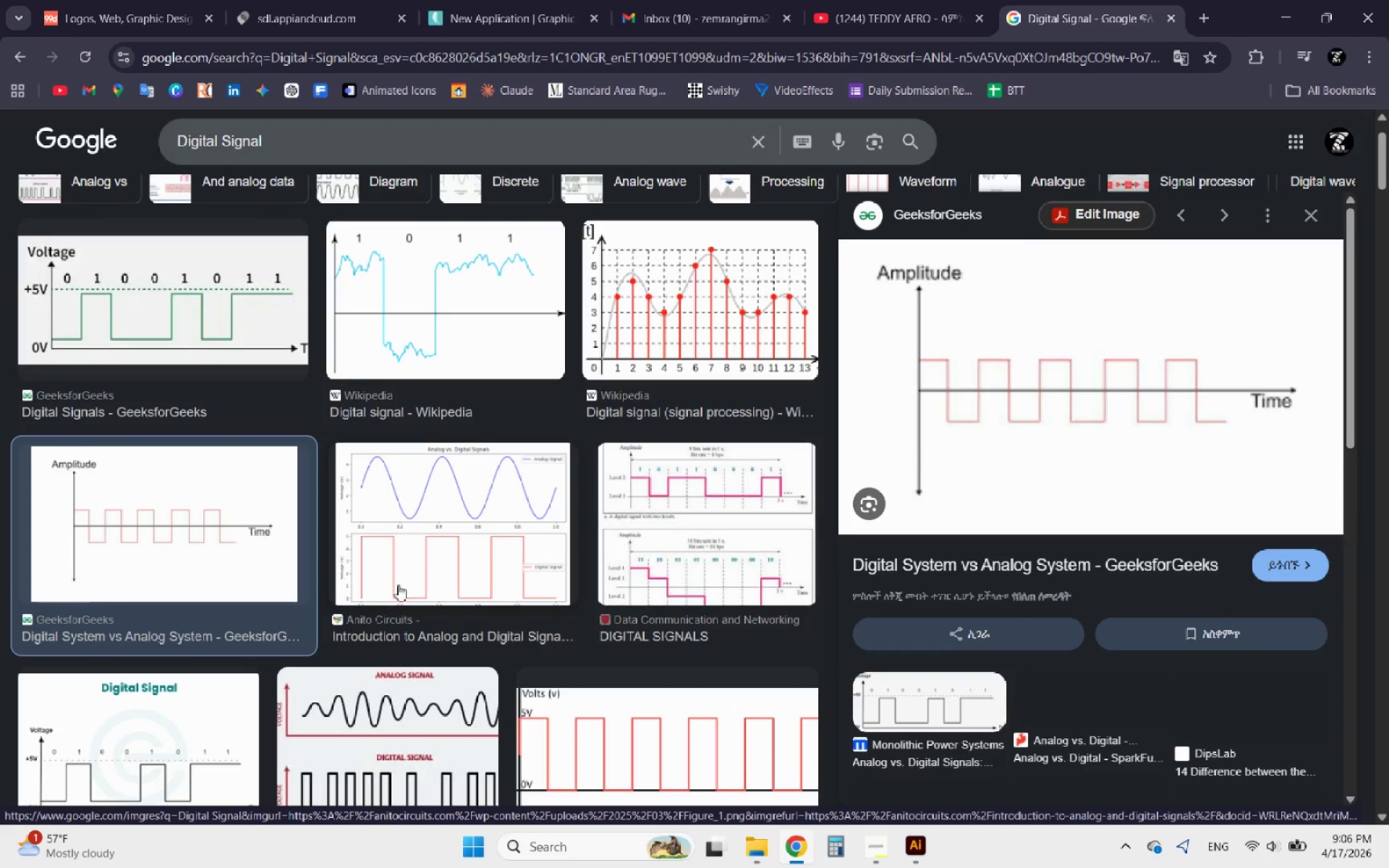 
left_click([591, 705])
 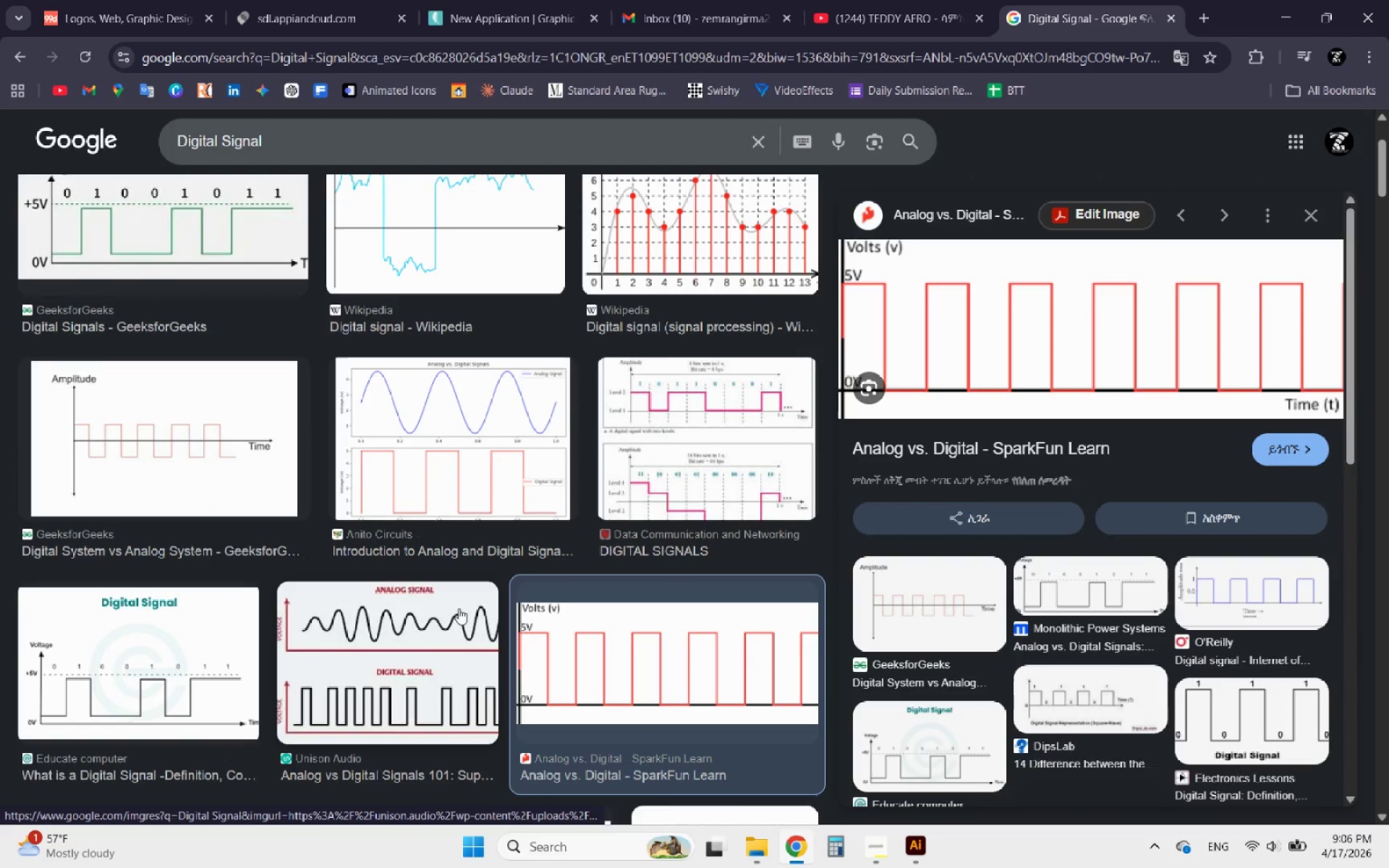 
left_click([417, 647])
 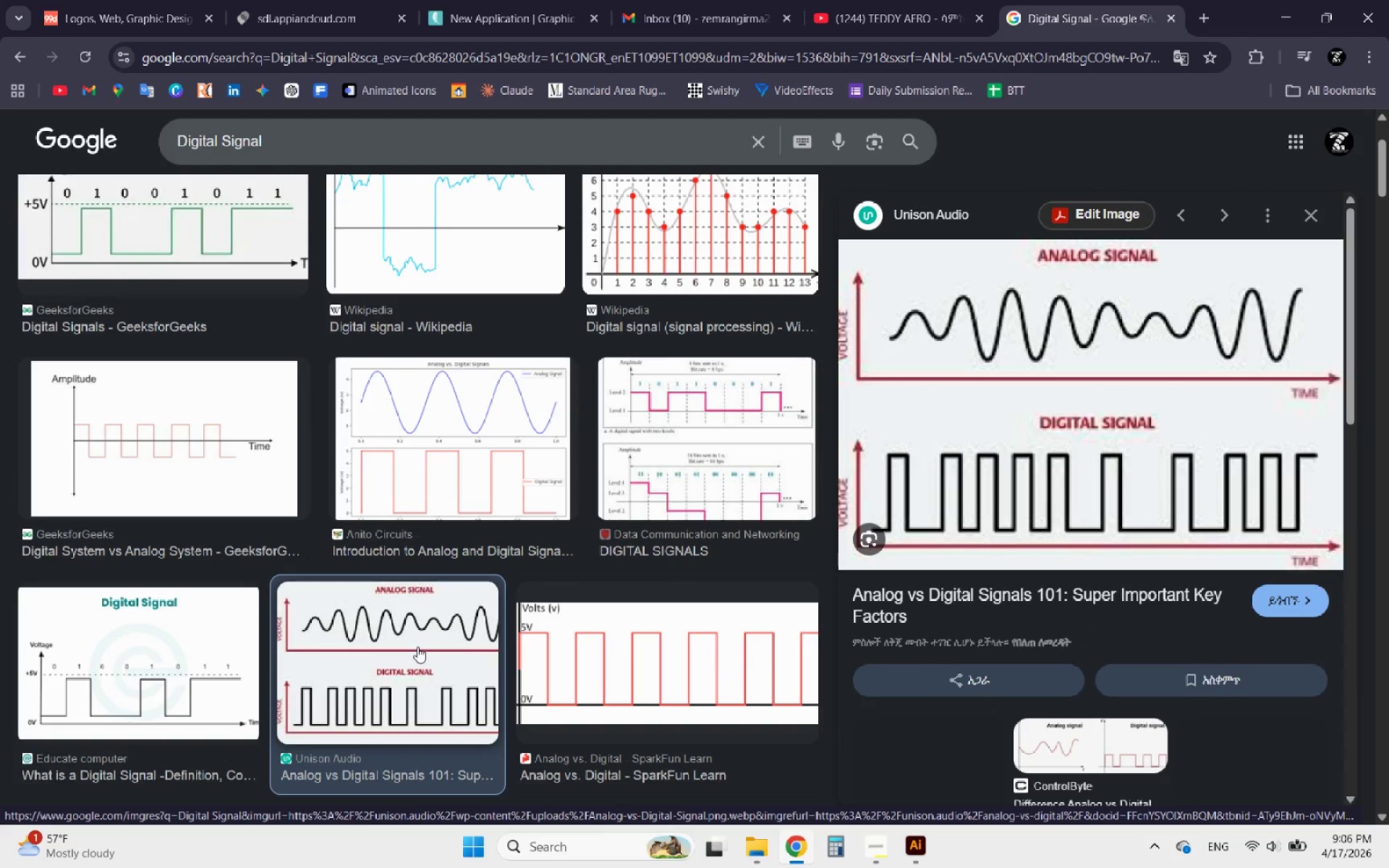 
scroll: coordinate [383, 616], scroll_direction: down, amount: 4.0
 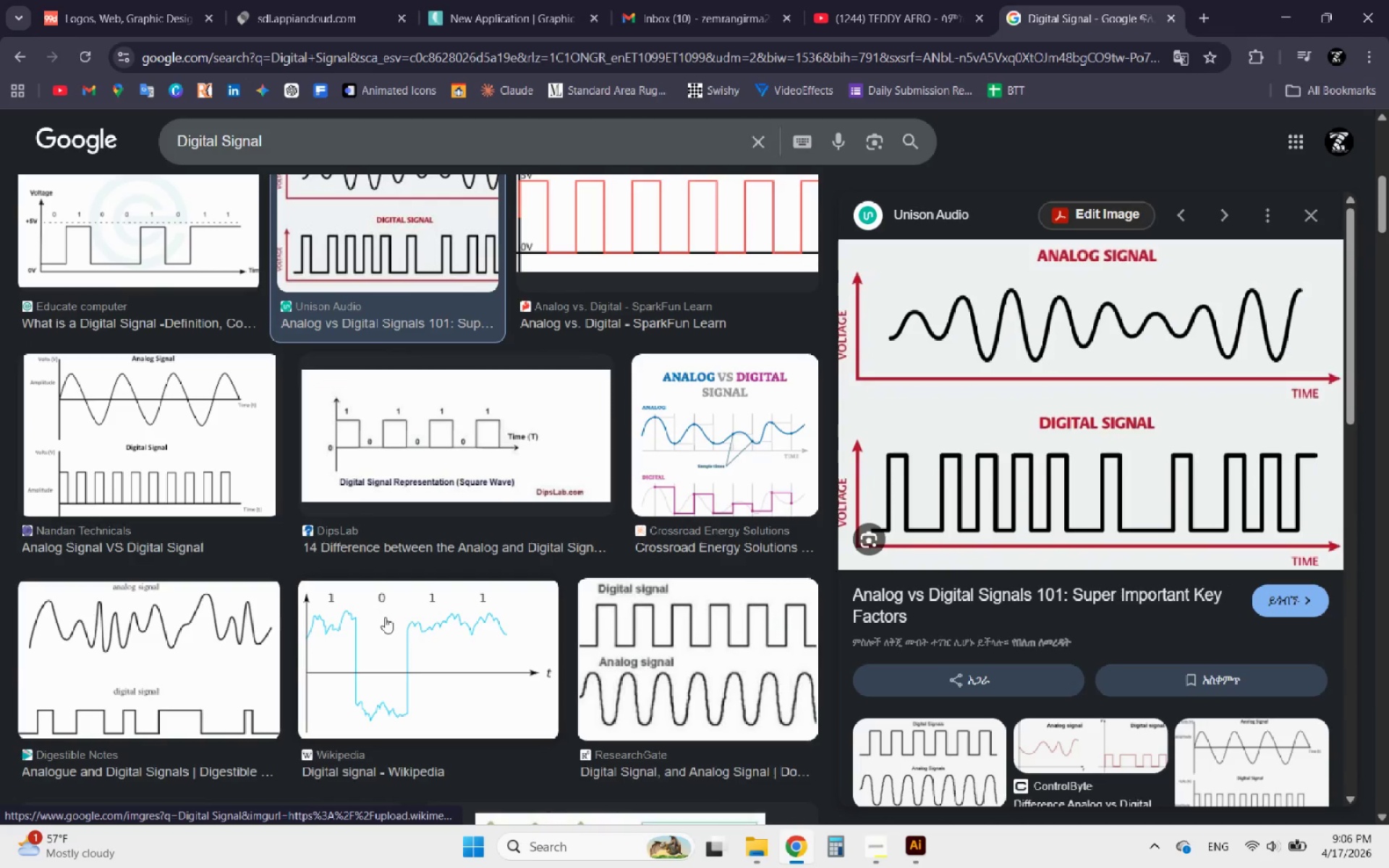 
left_click([702, 678])
 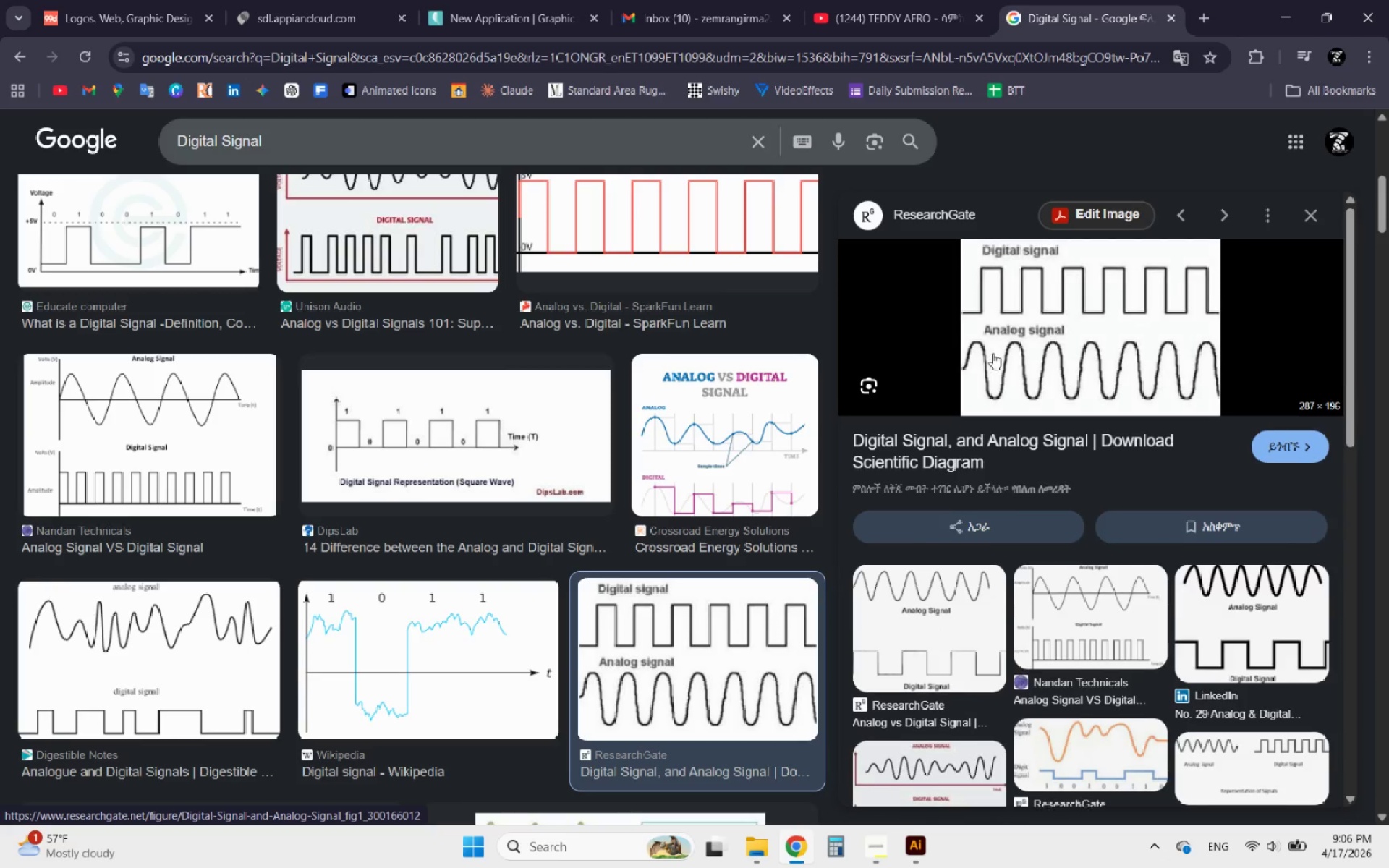 
right_click([1003, 339])
 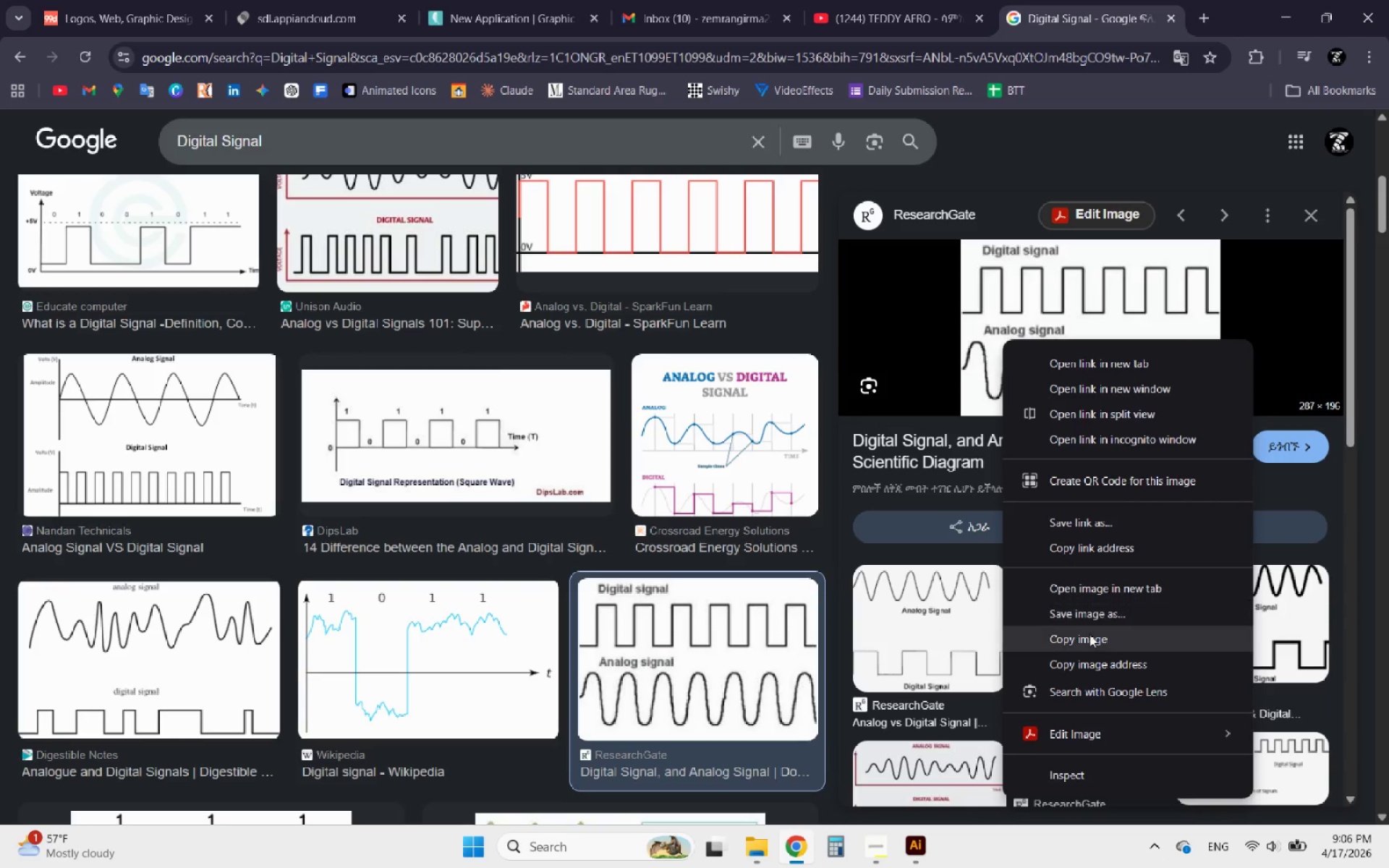 
left_click([1089, 636])
 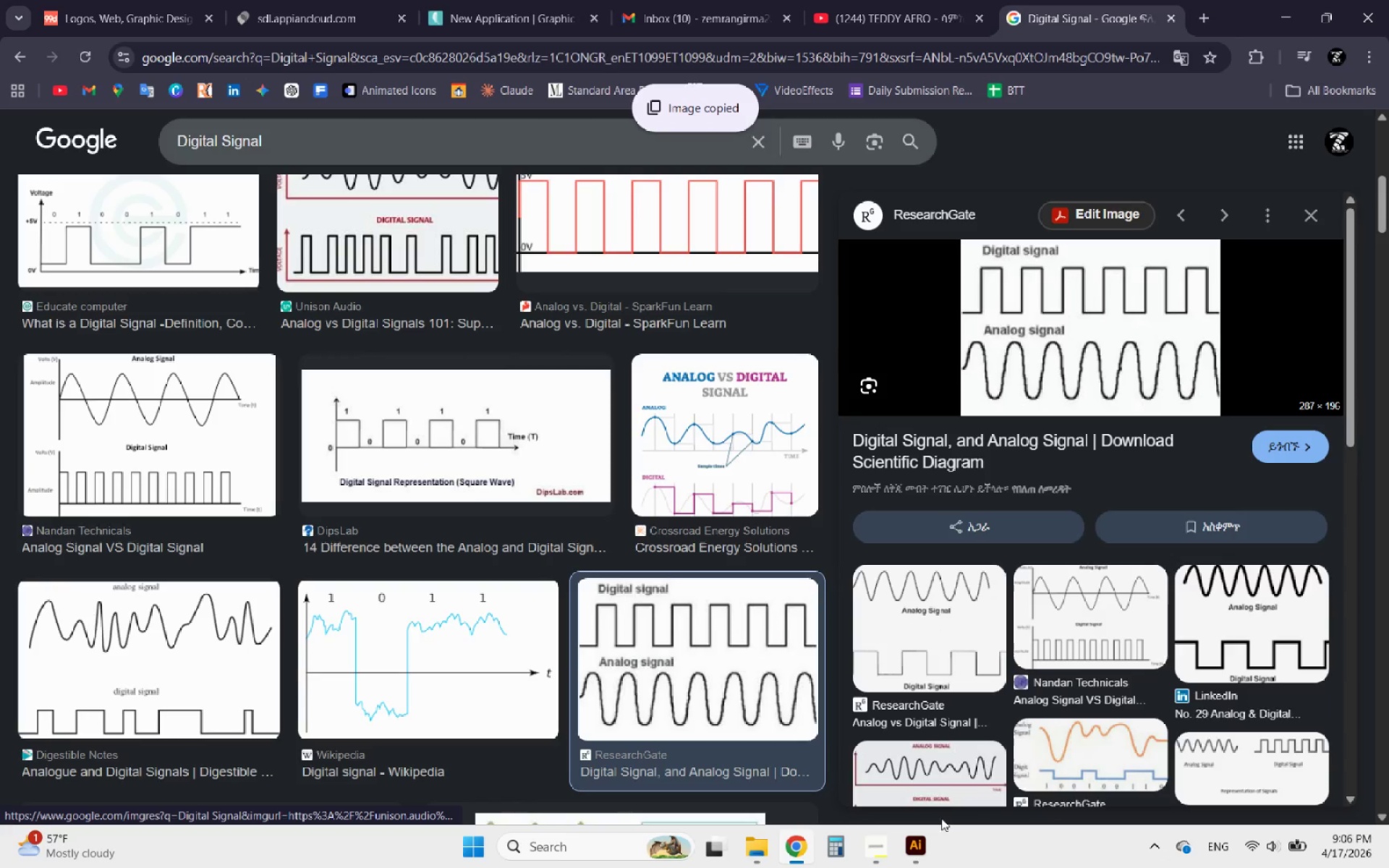 
left_click([896, 864])